 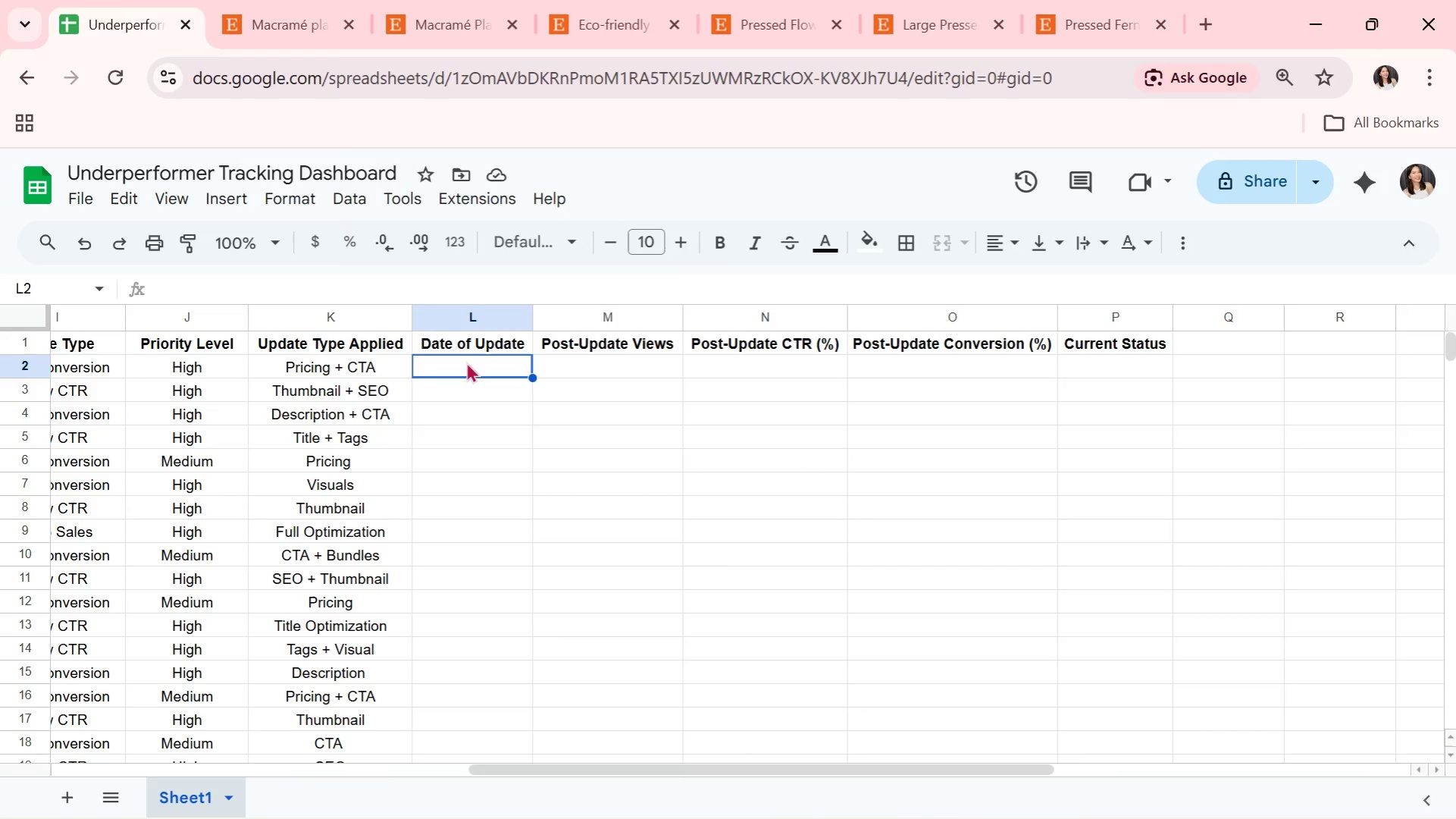 
type(April 5)
 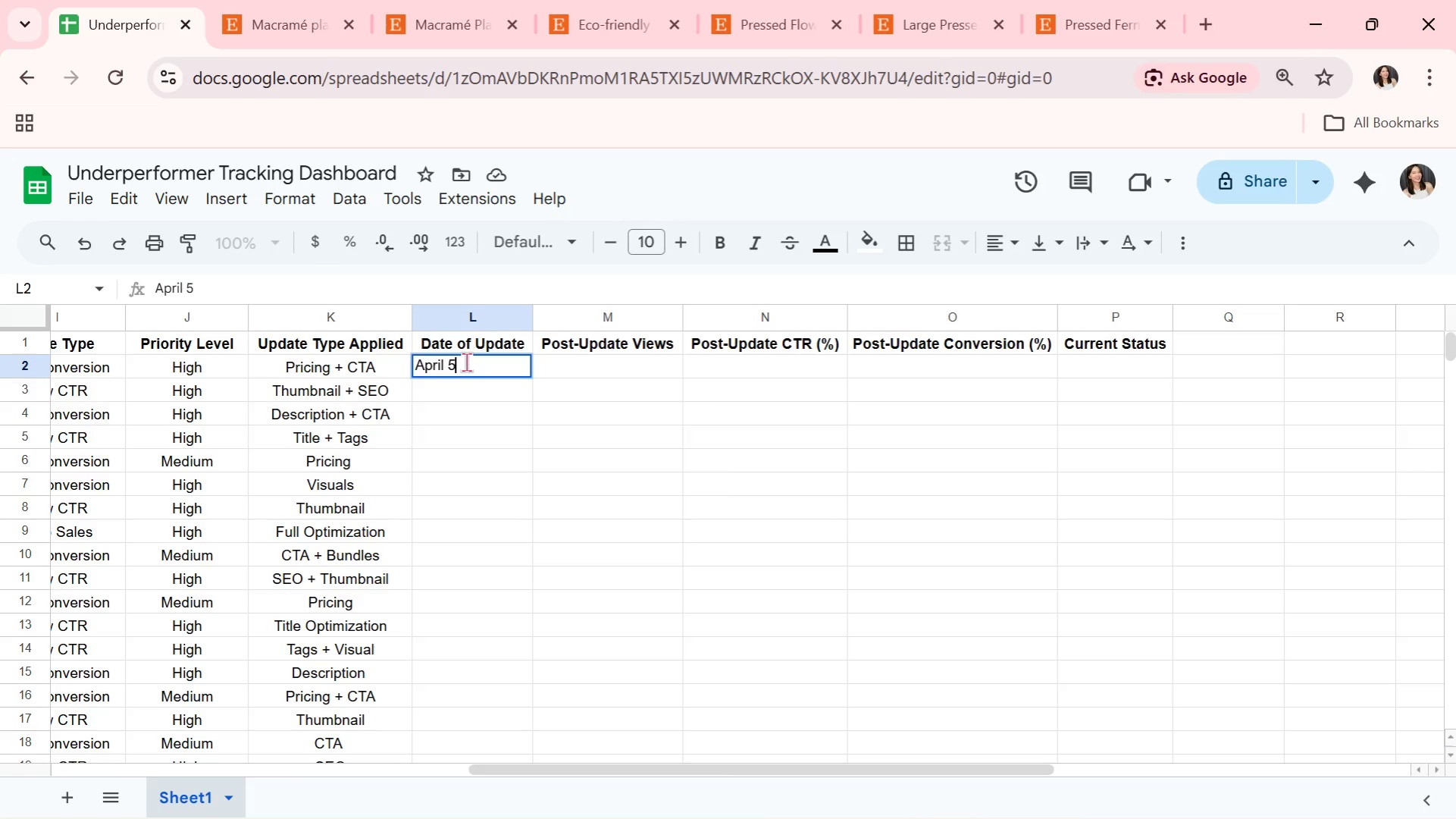 
key(Enter)
 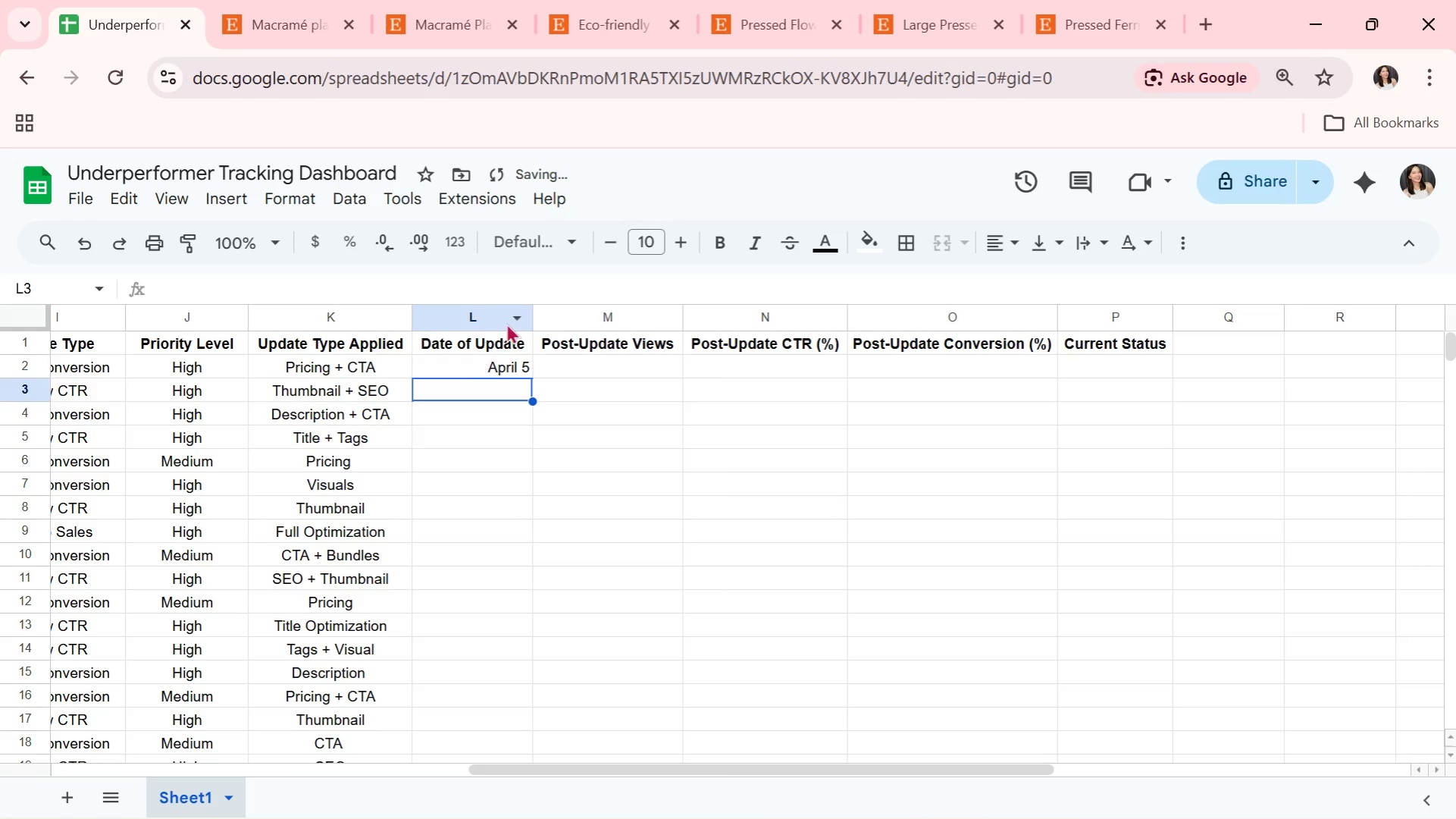 
left_click([510, 317])
 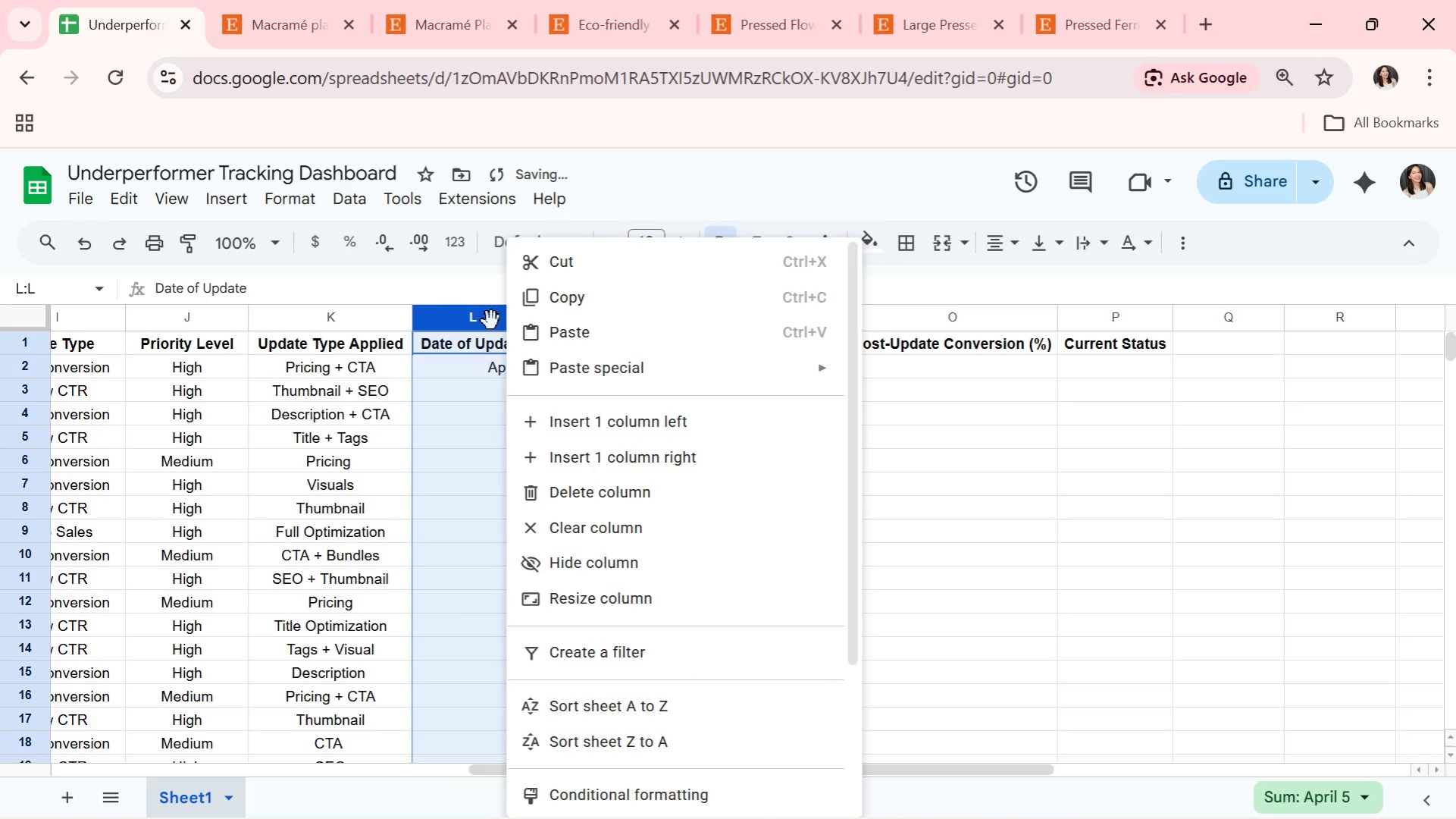 
double_click([490, 321])
 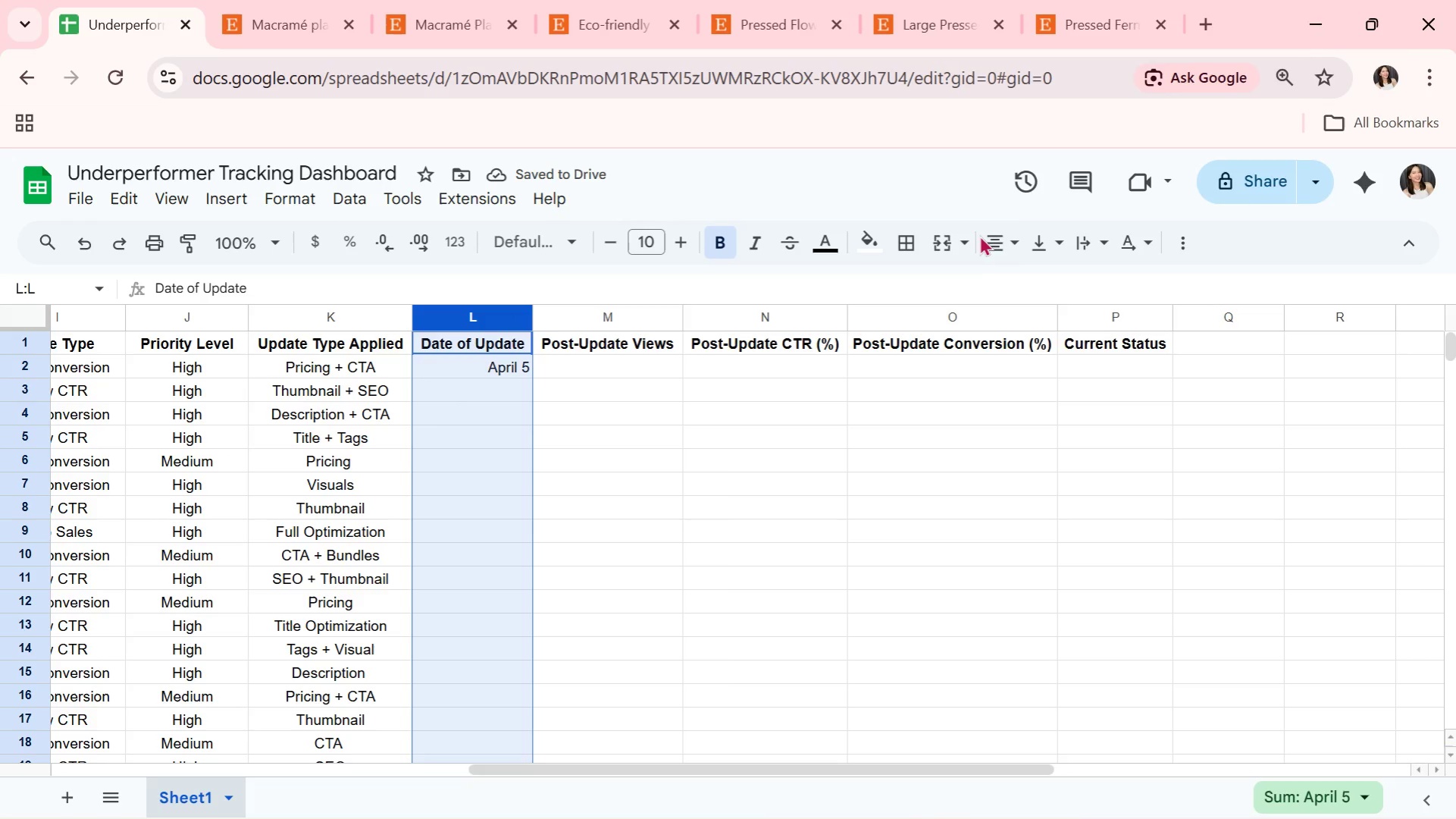 
left_click([988, 235])
 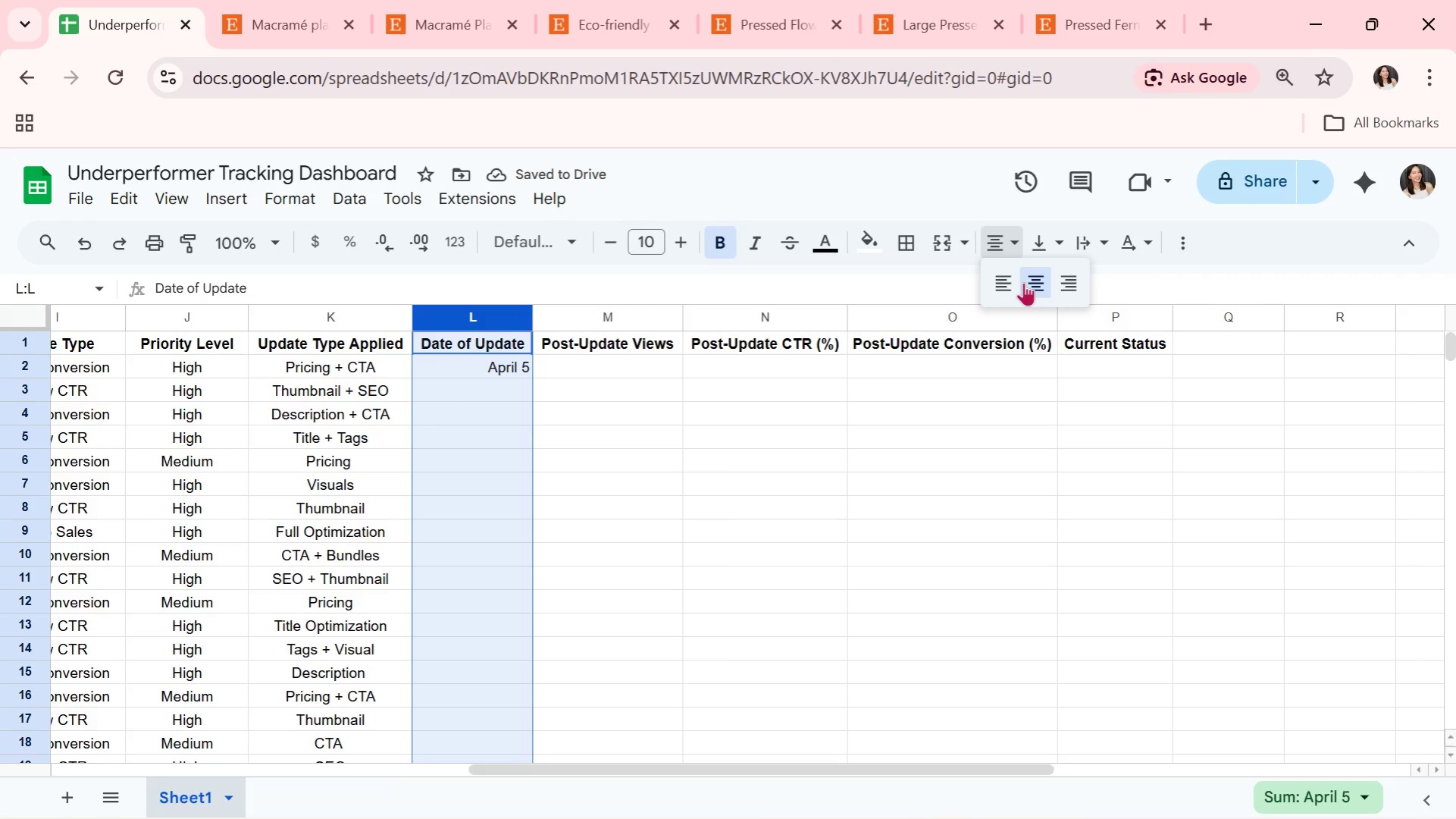 
left_click([1030, 283])
 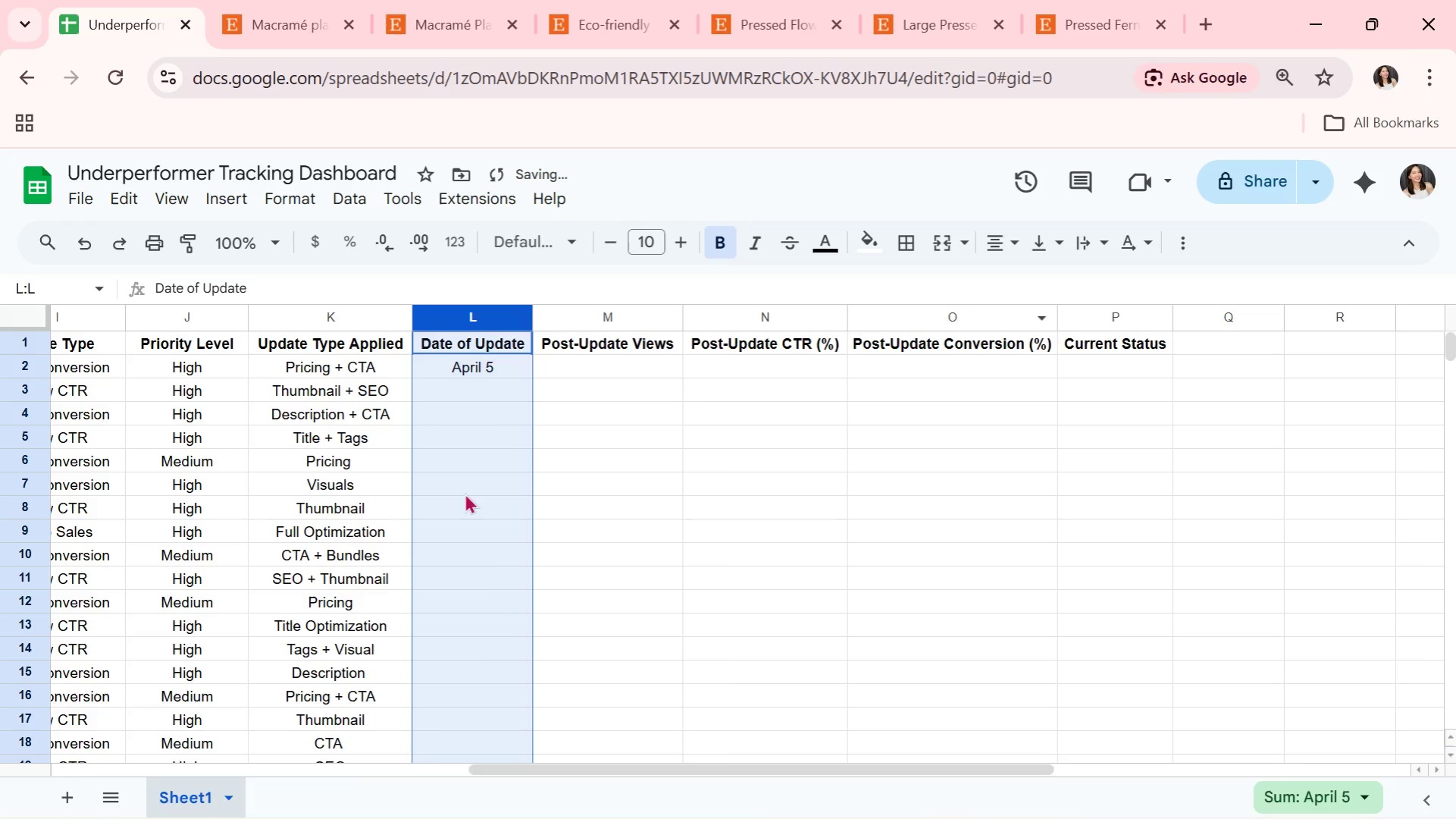 
left_click_drag(start_coordinate=[422, 518], to_coordinate=[422, 514])
 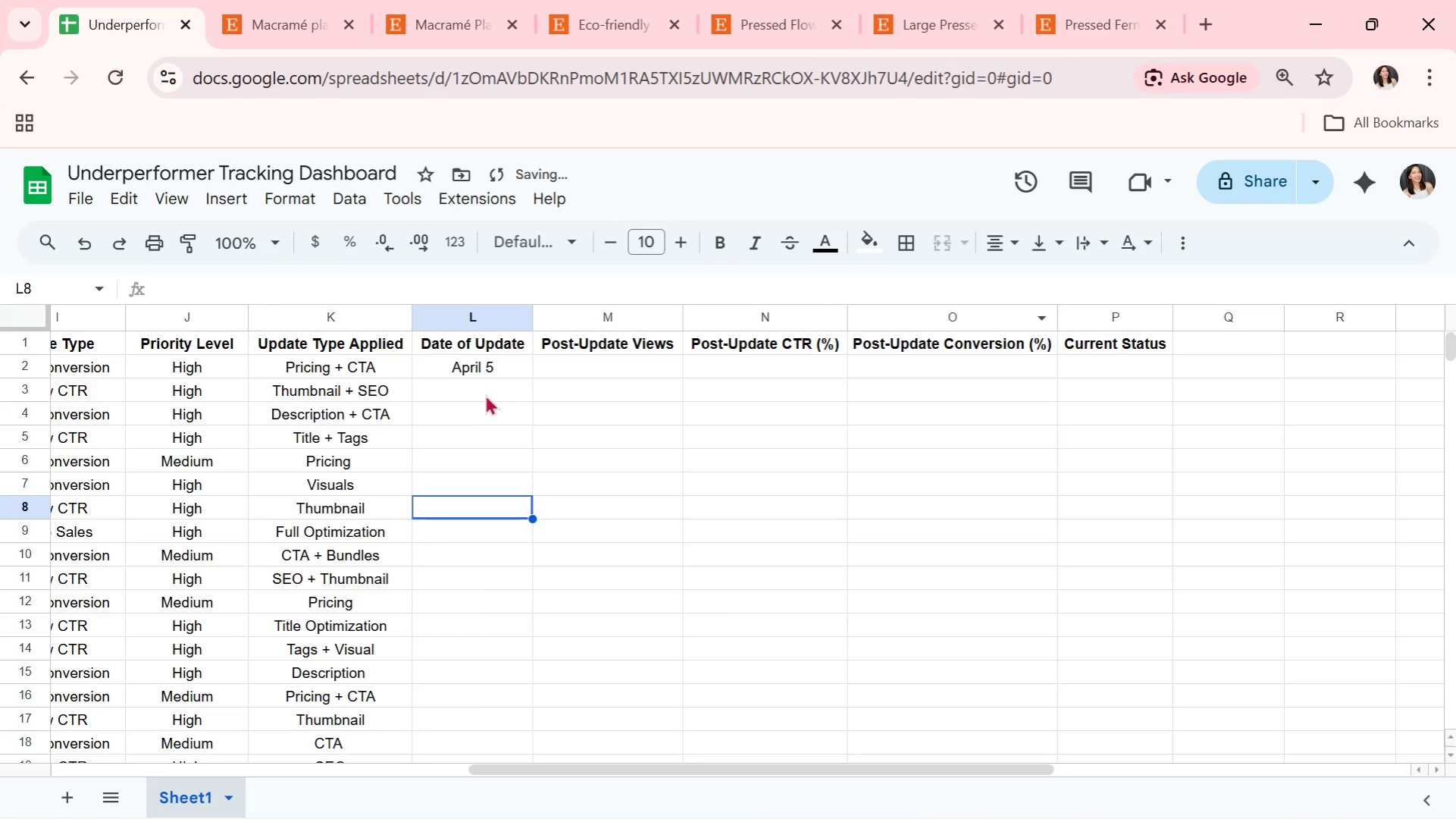 
triple_click([487, 392])
 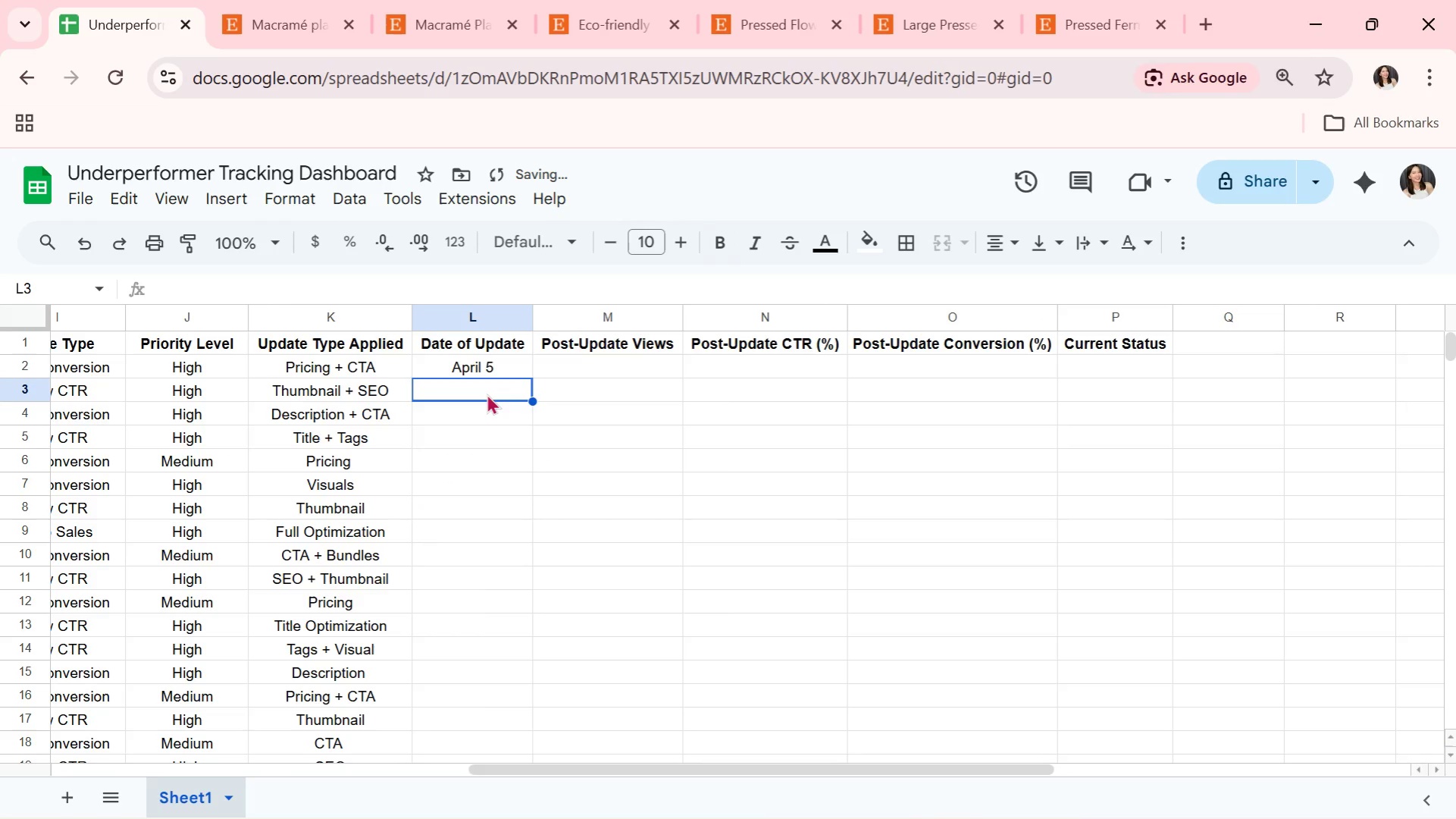 
type(April 5)
 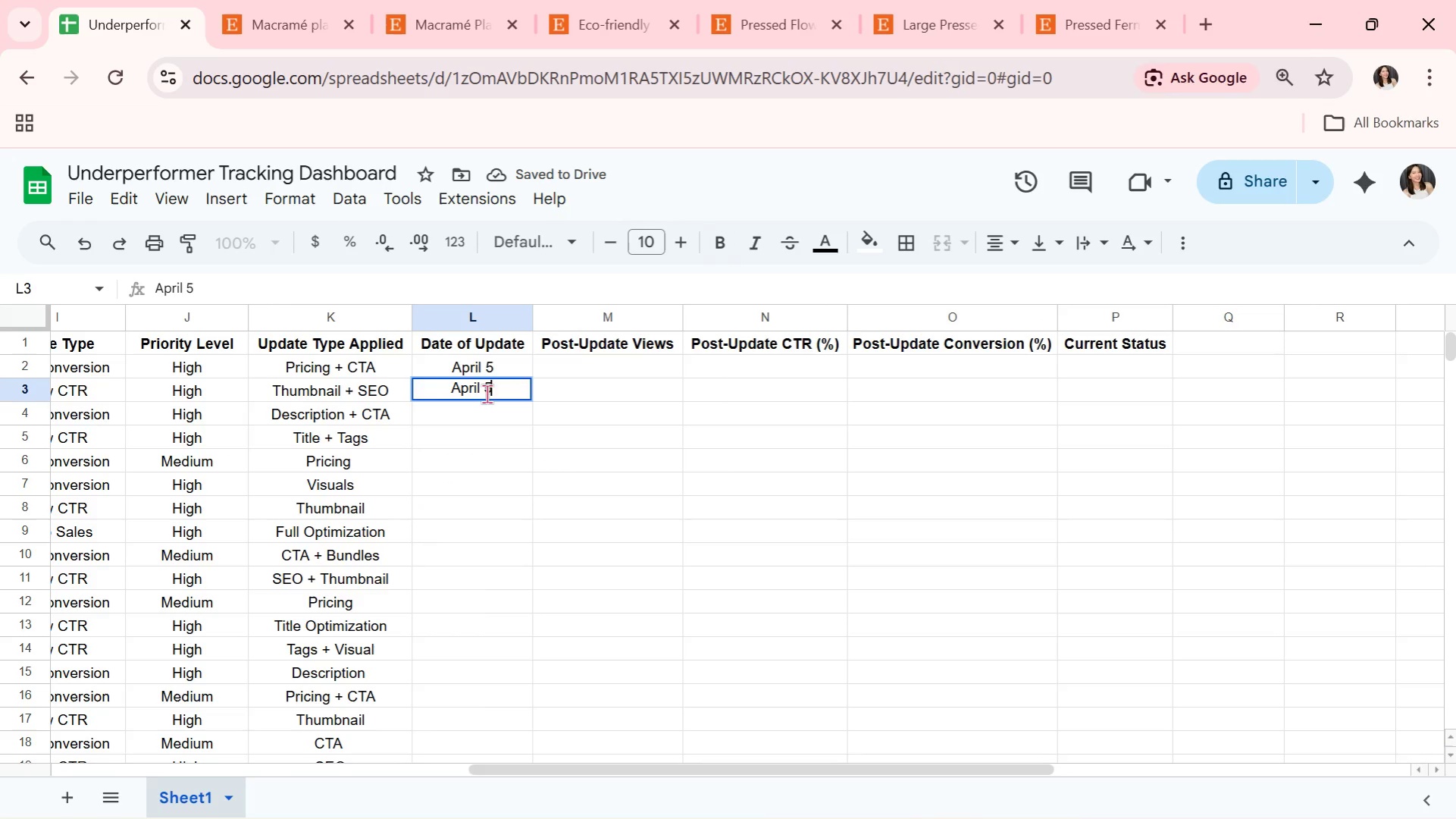 
key(Enter)
 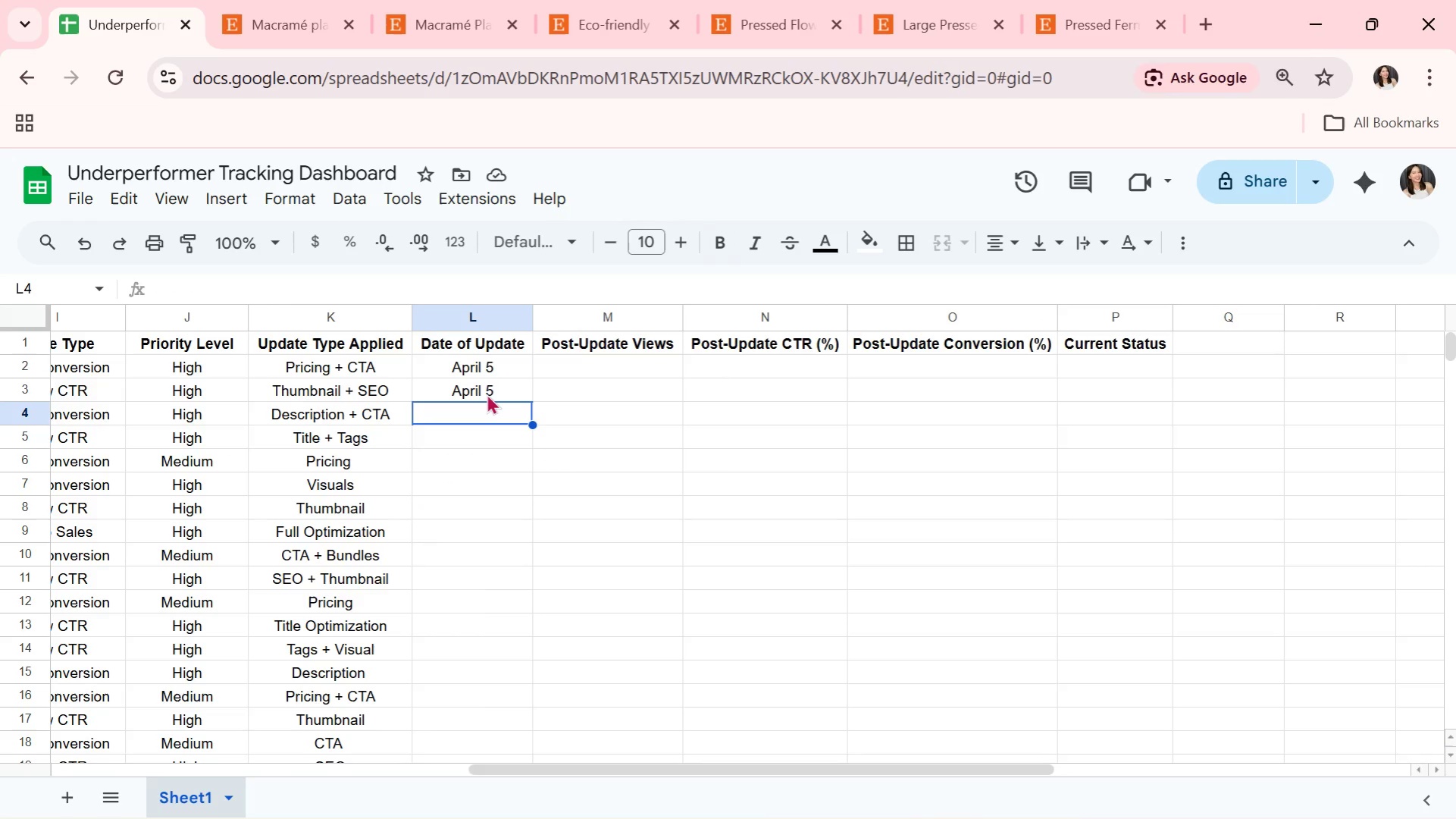 
wait(19.28)
 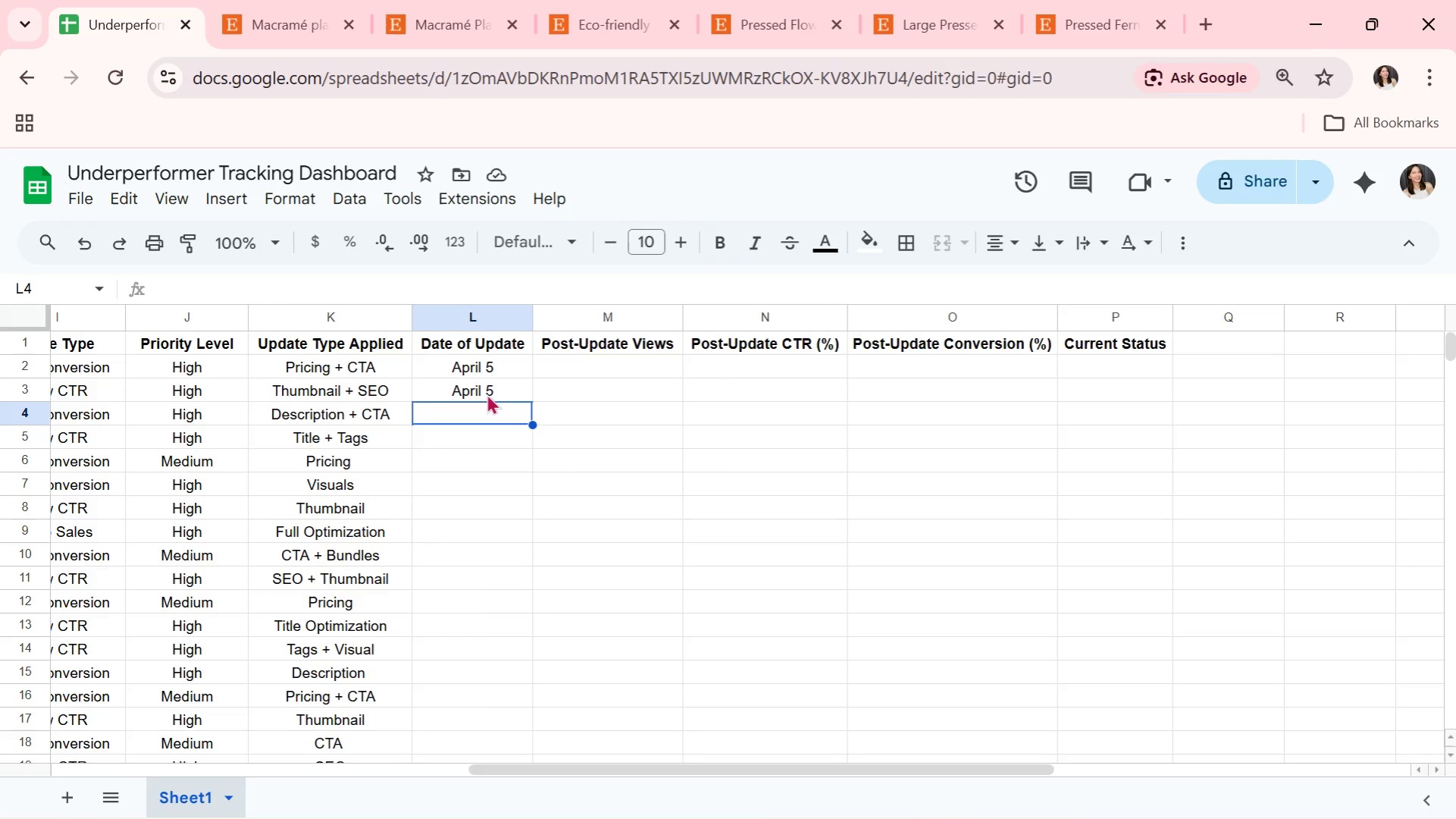 
type(April 6)
 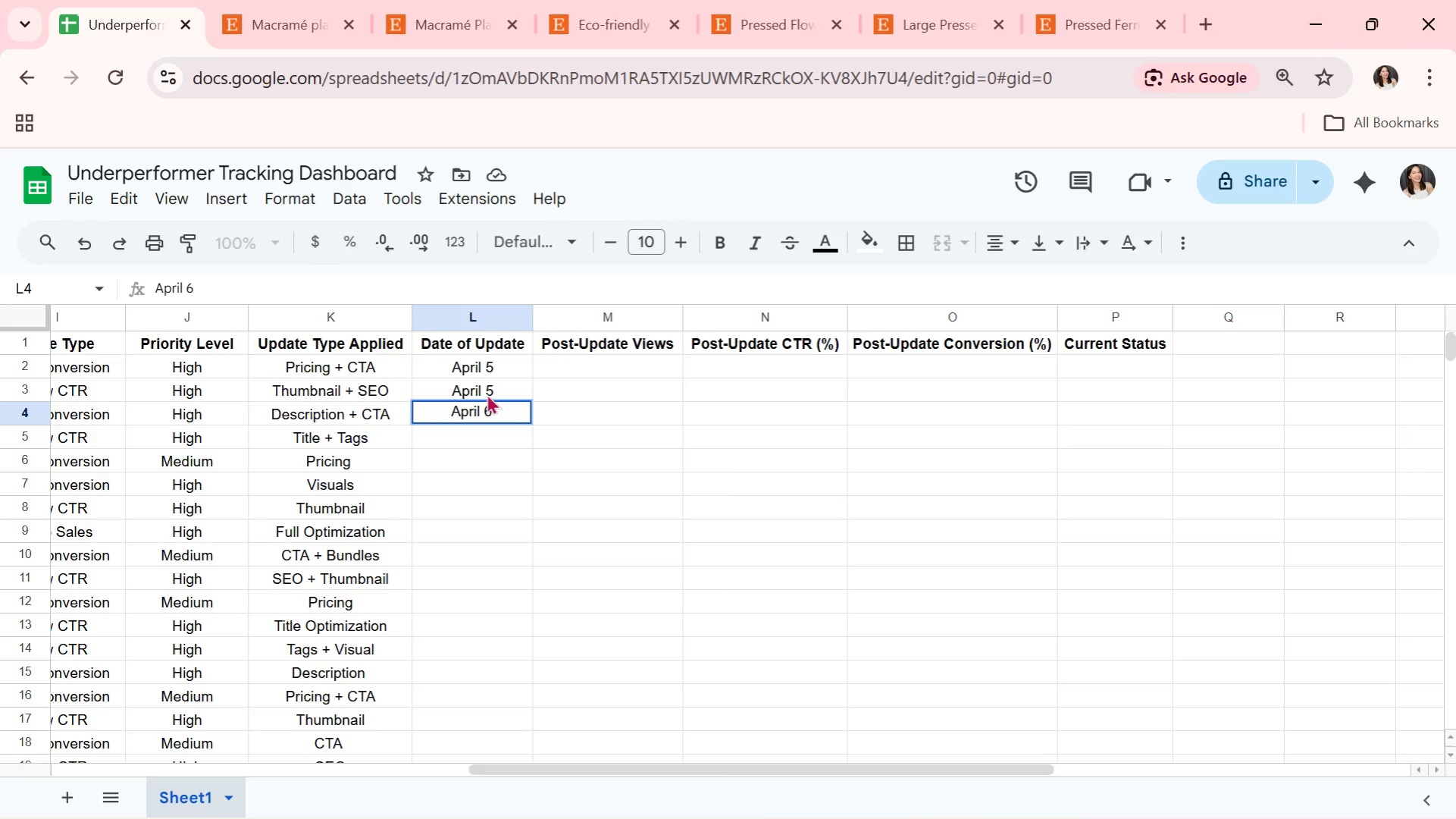 
key(Enter)
 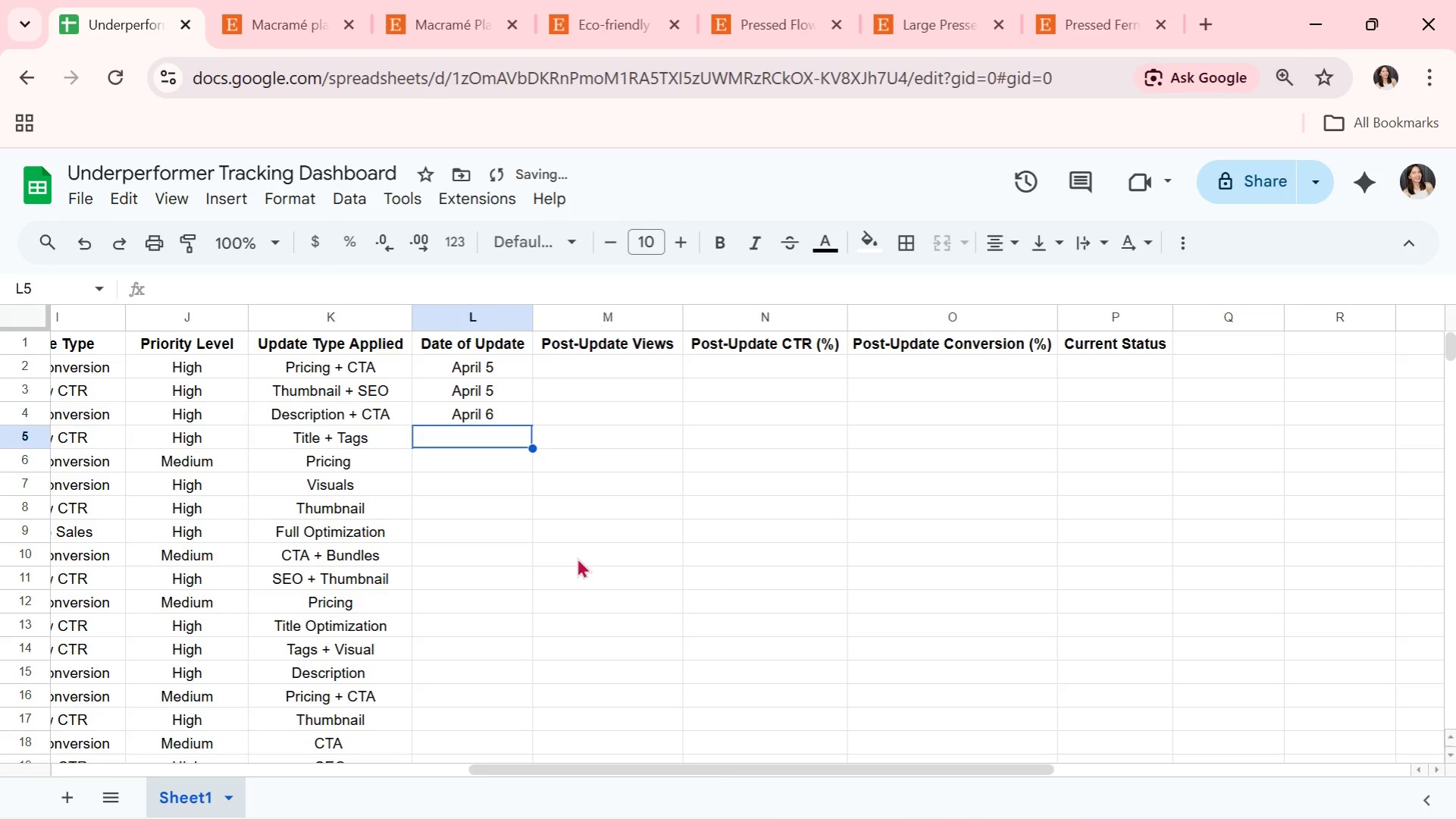 
type(April 6)
 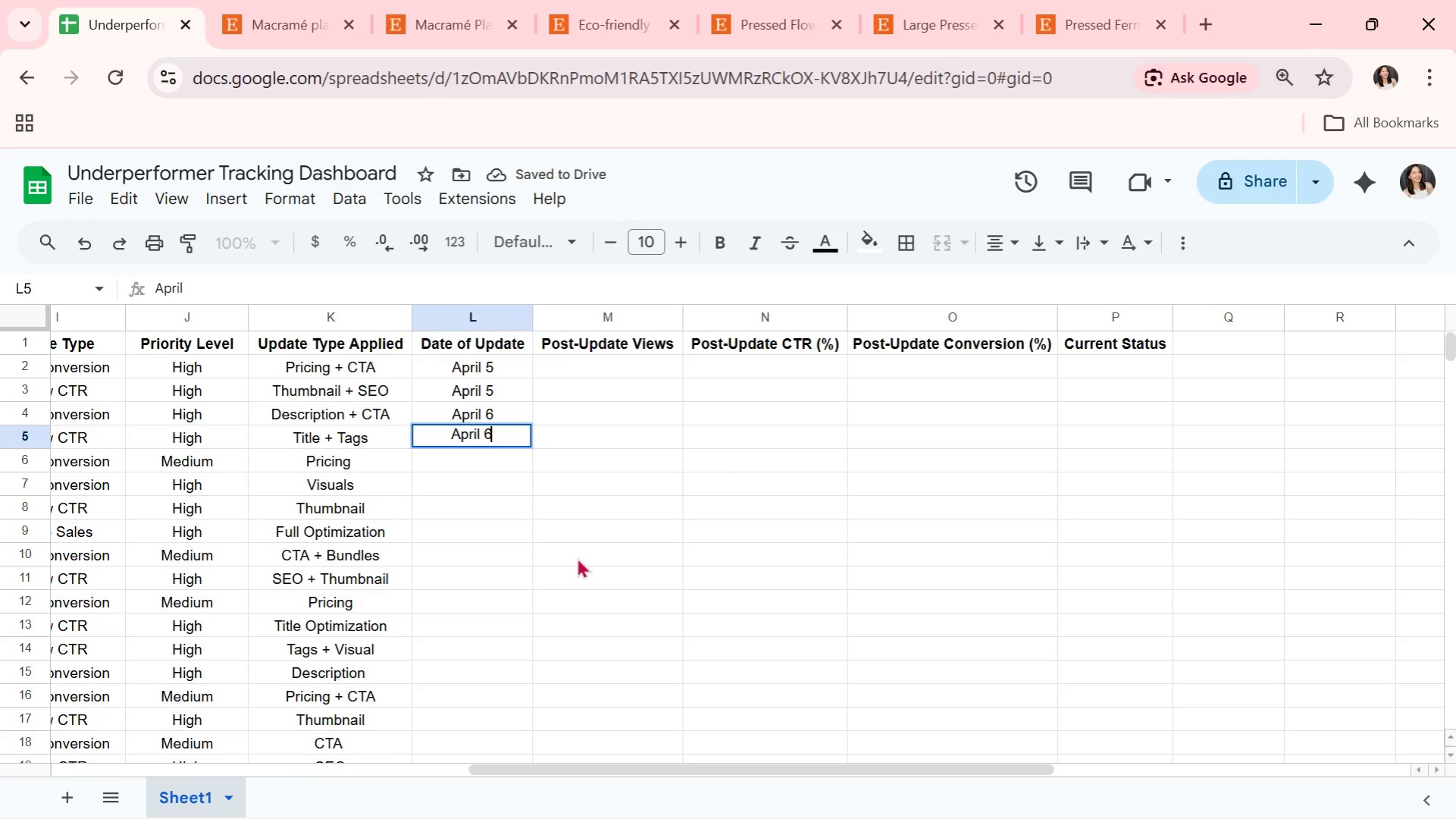 
key(Enter)
 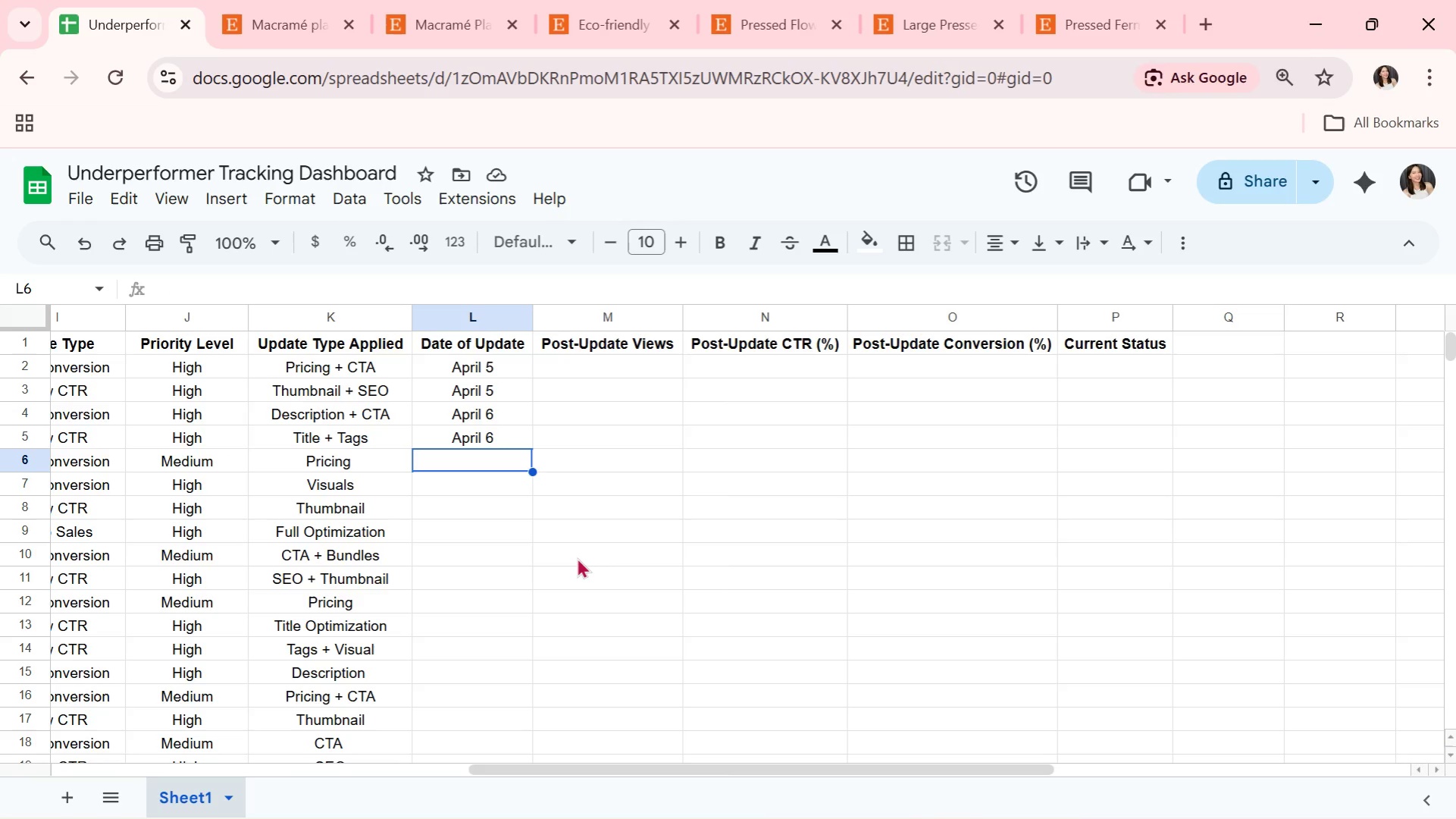 
wait(58.83)
 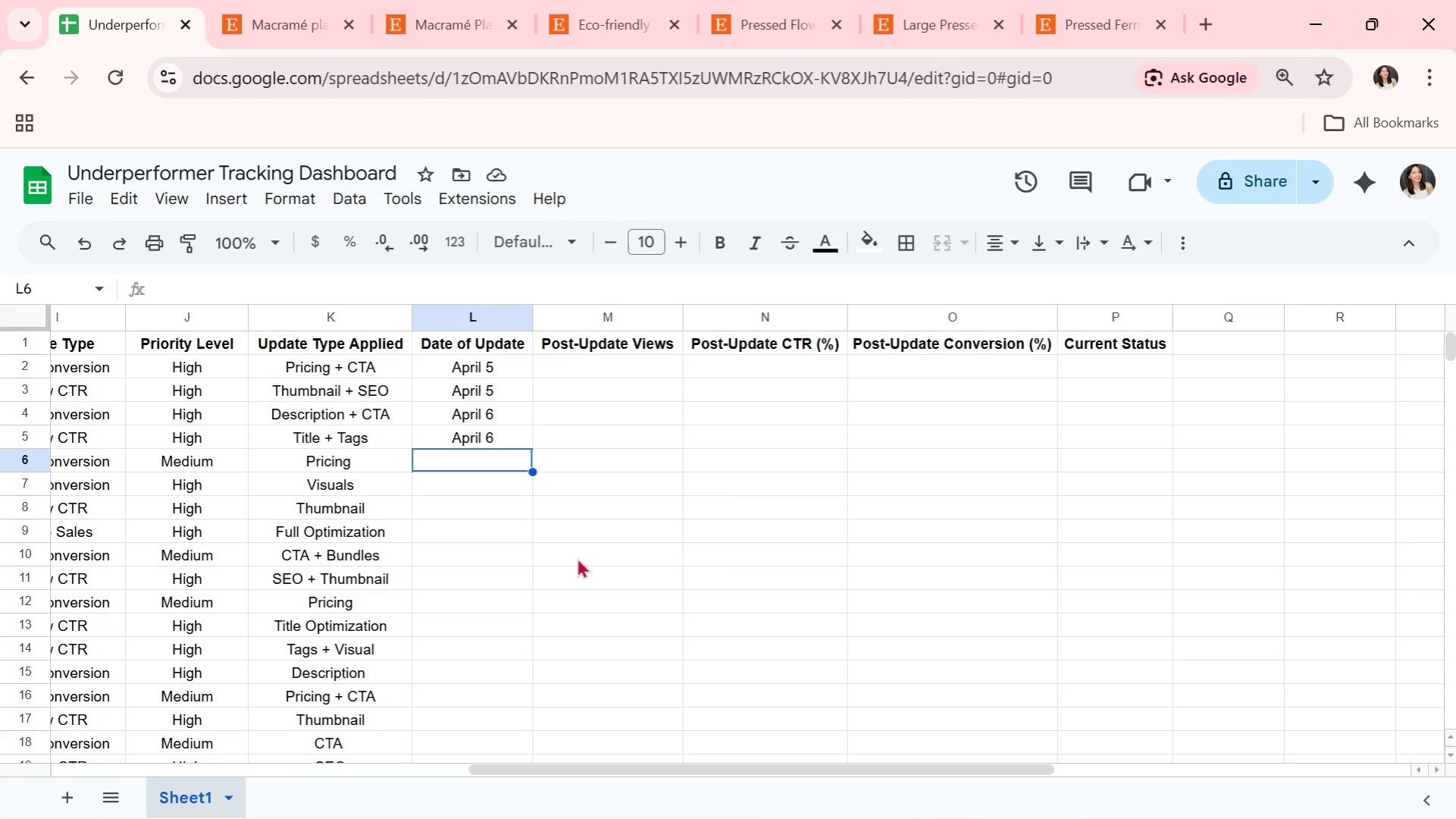 
key(Alt+AltLeft)
 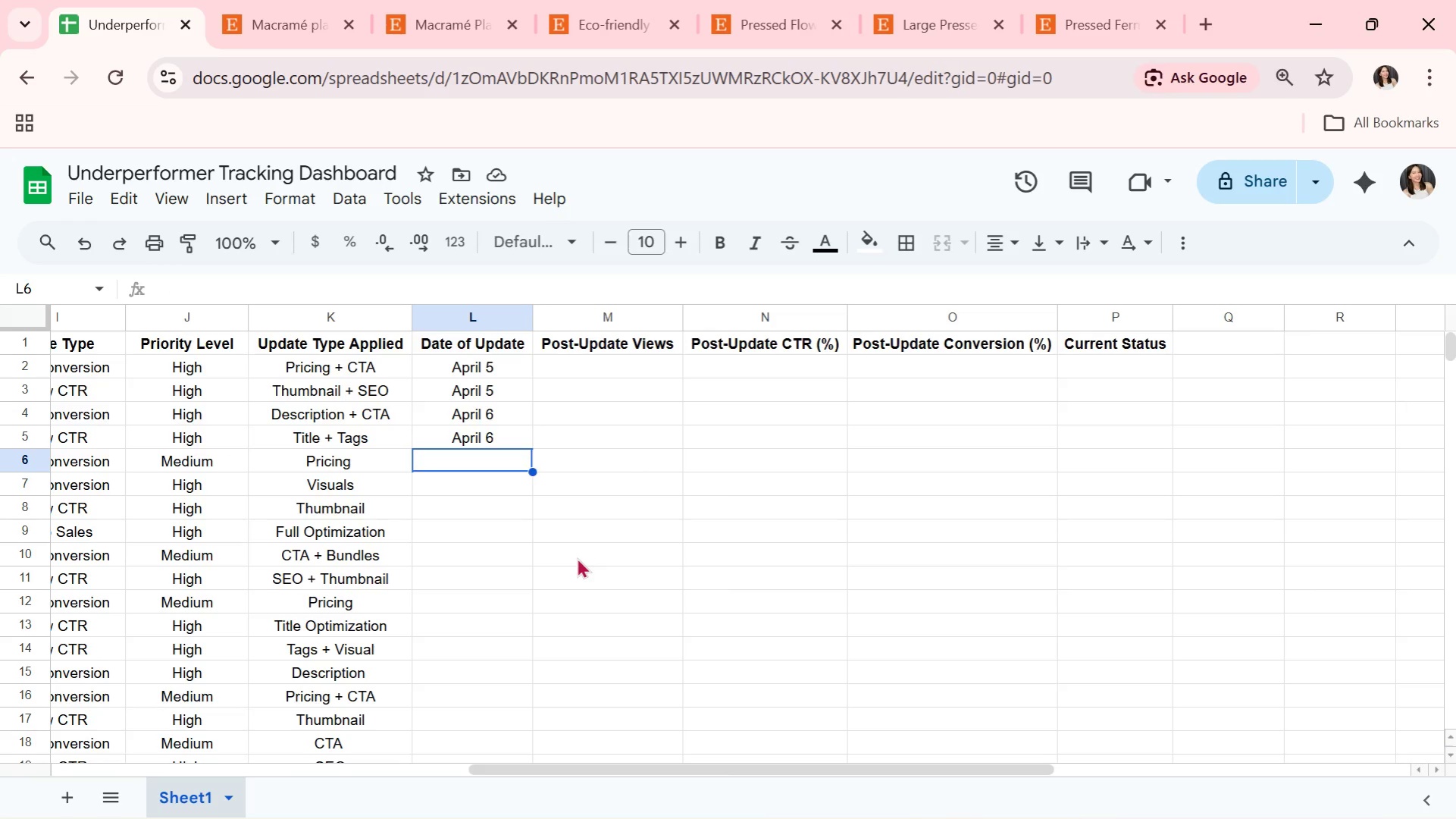 
key(Alt+Tab)
 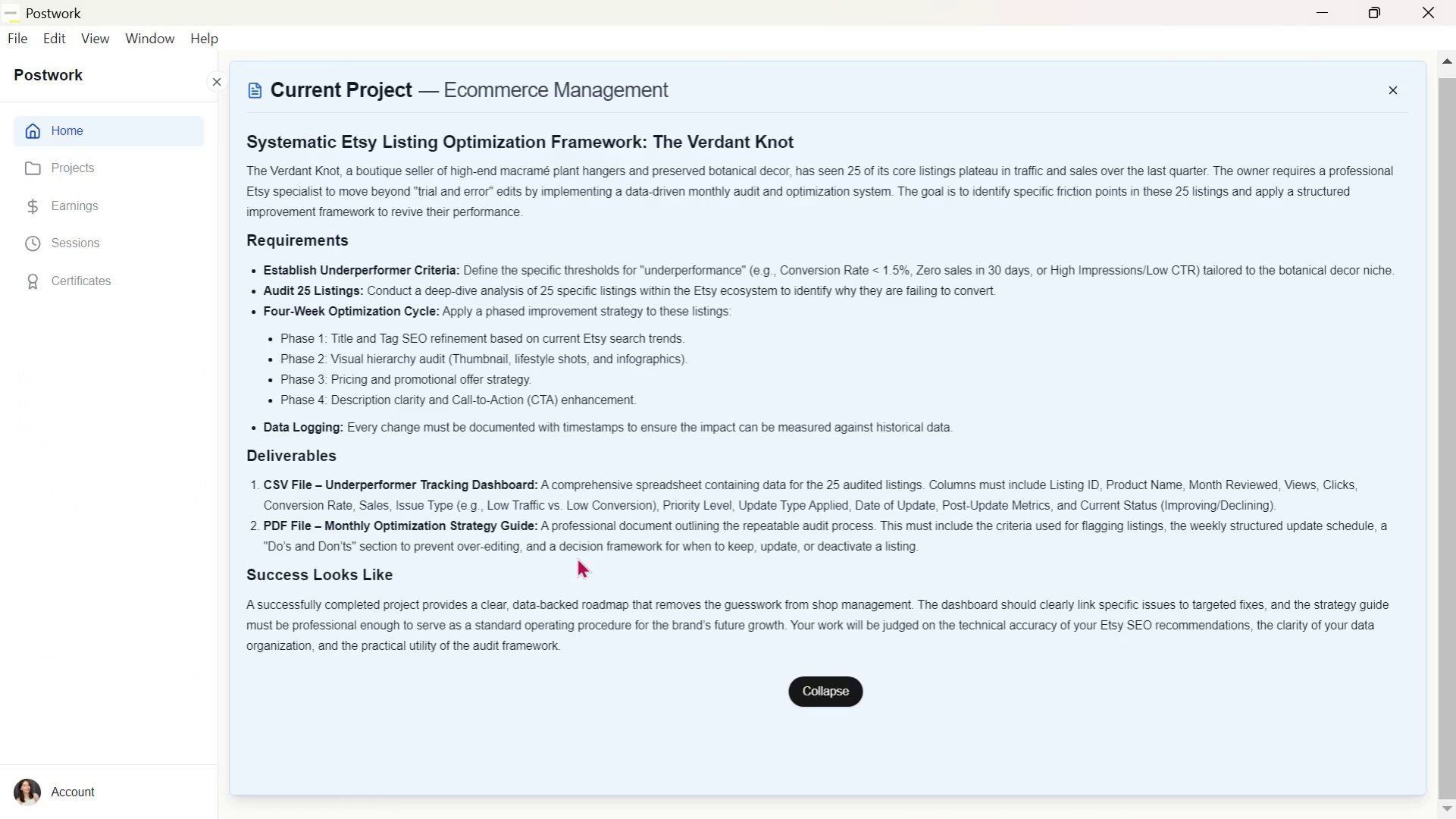 
key(Alt+AltLeft)
 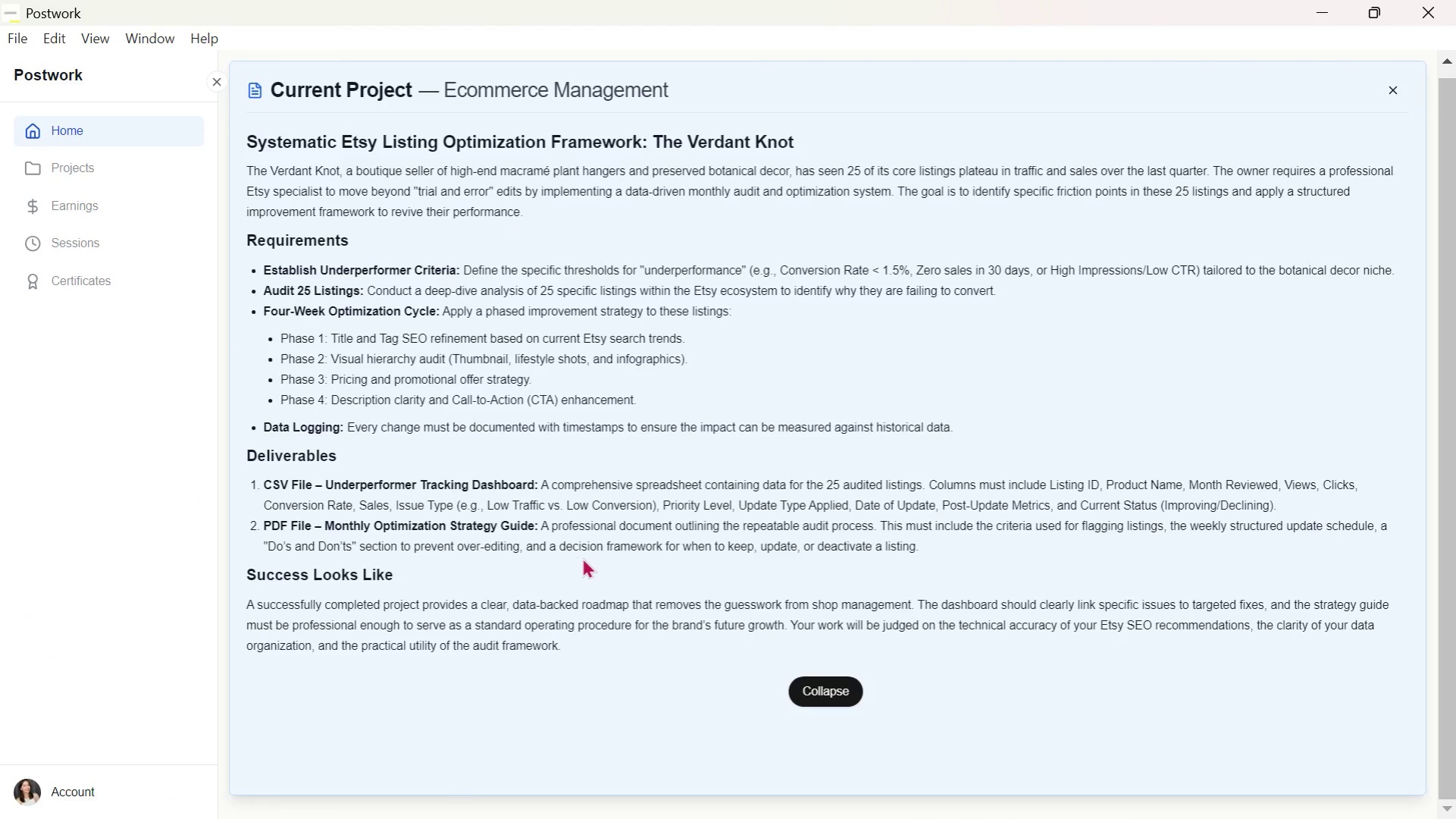 
key(Alt+Tab)
 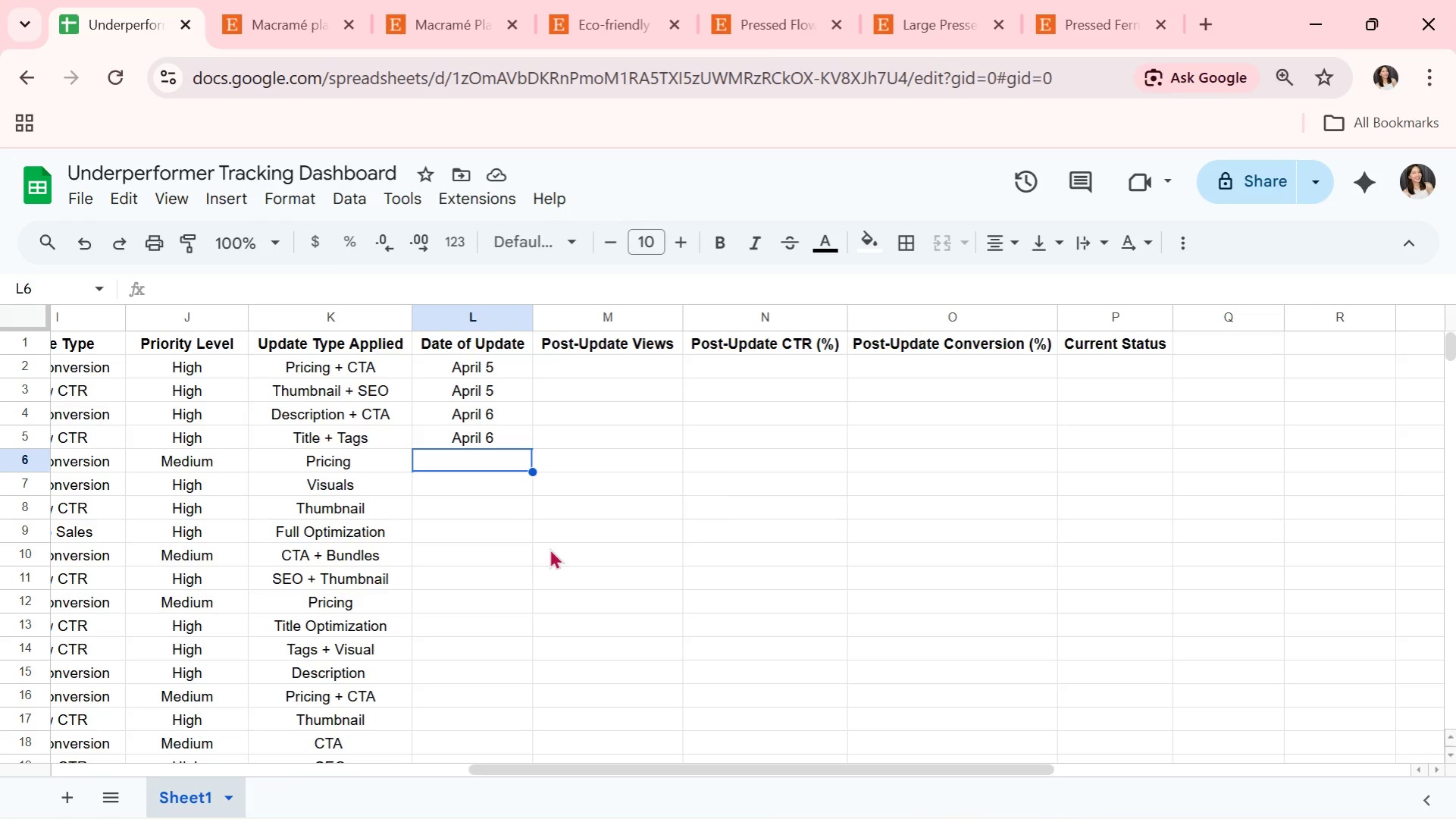 
type(April 7)